 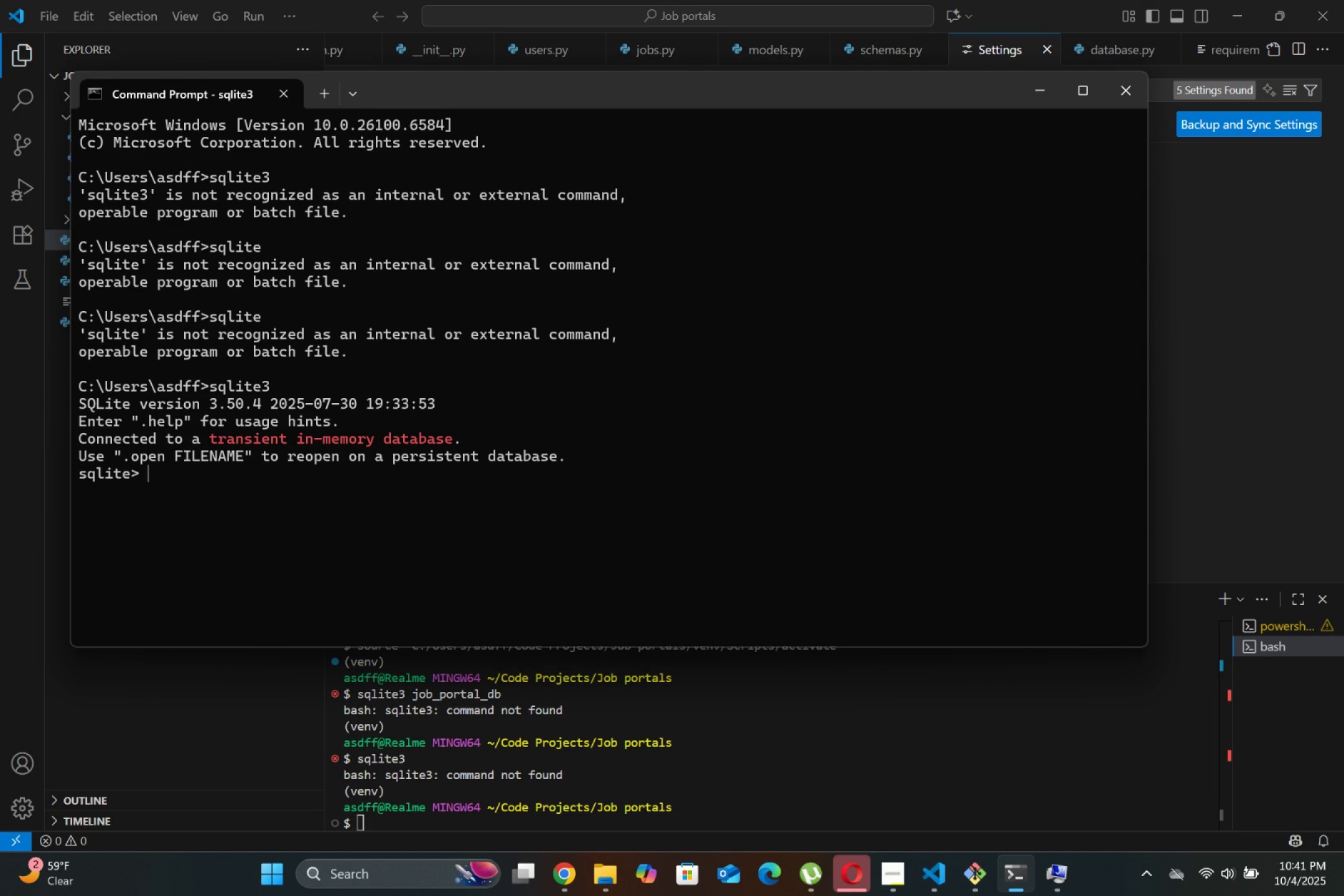 
left_click([403, 497])
 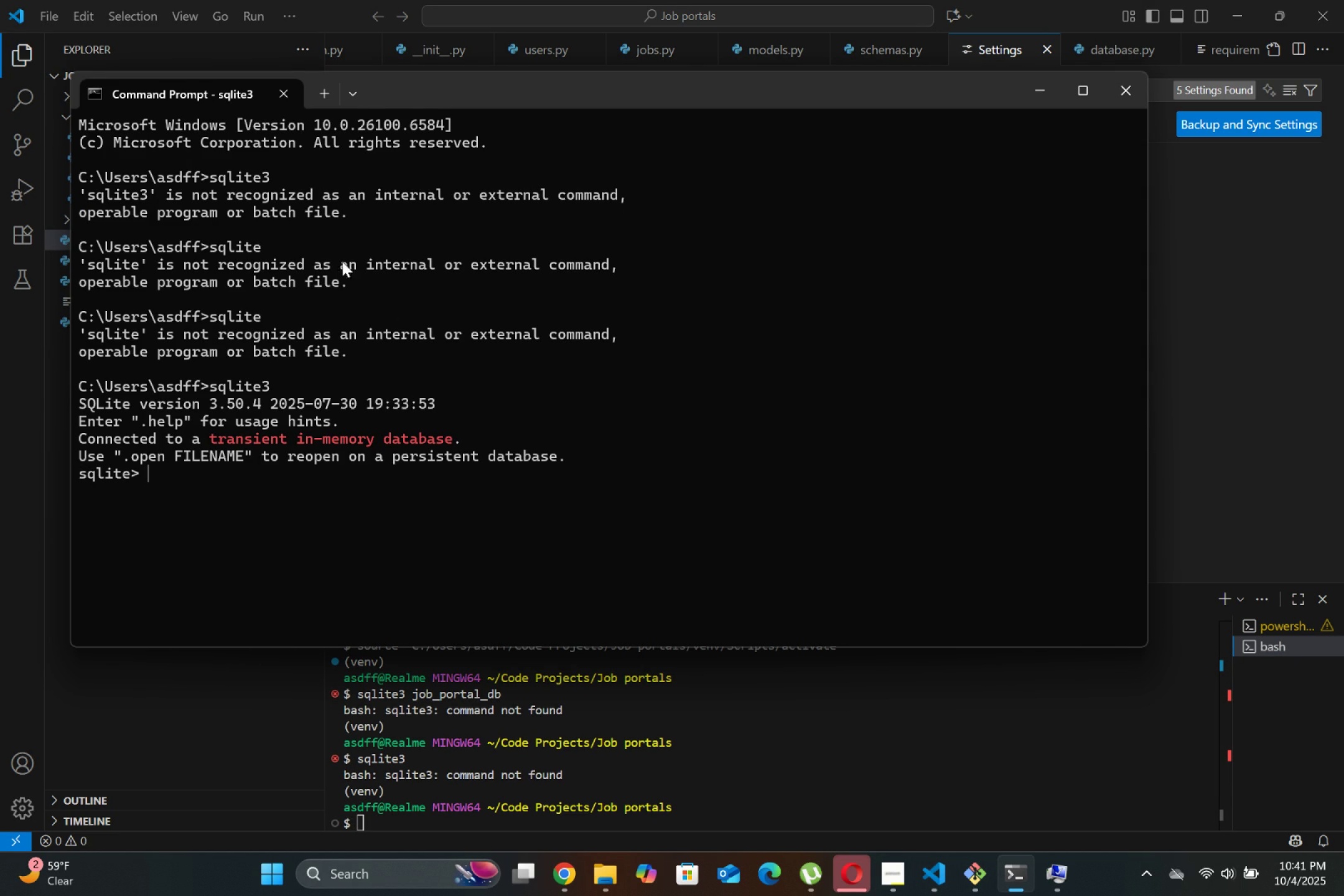 
left_click([500, 775])
 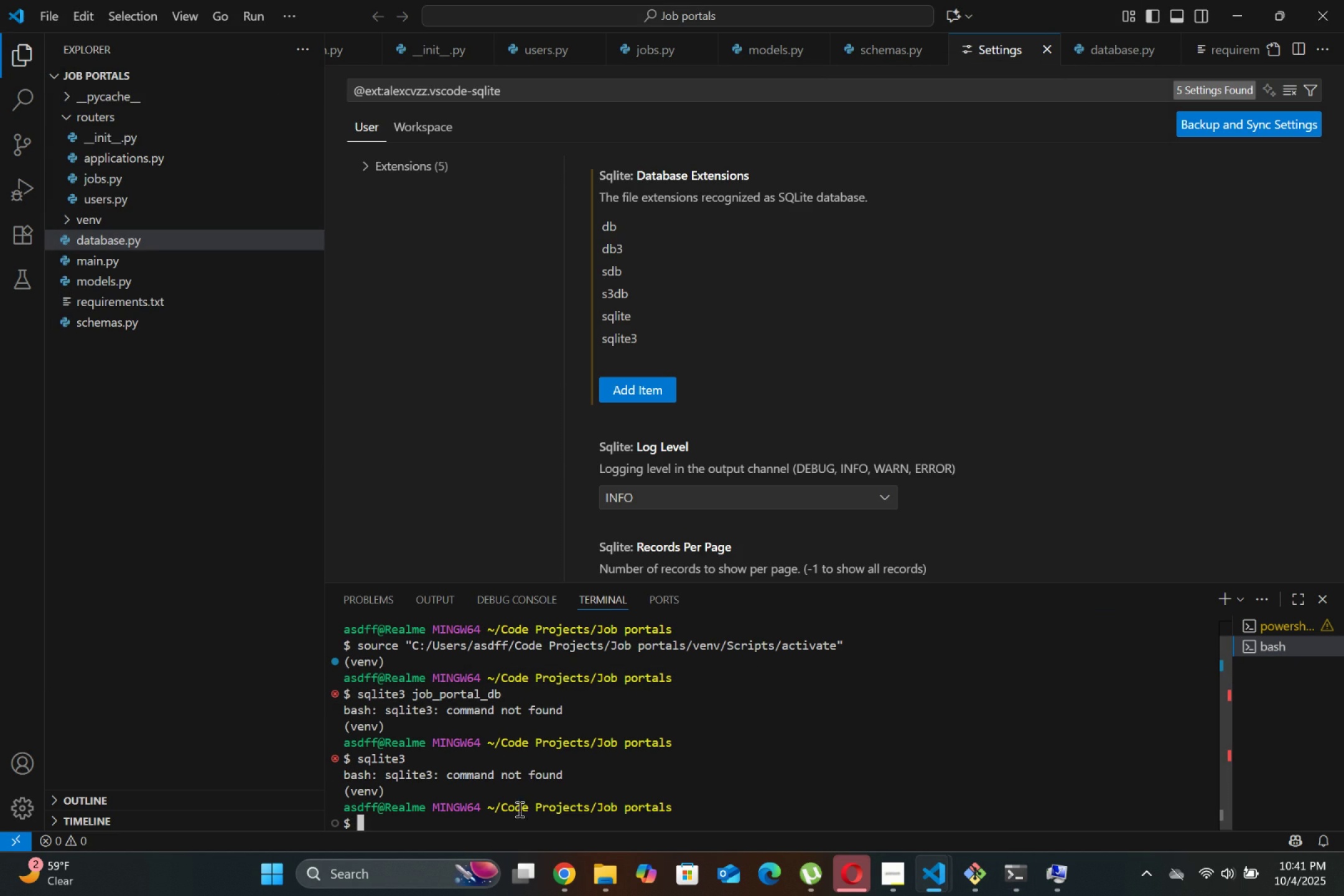 
left_click([604, 880])
 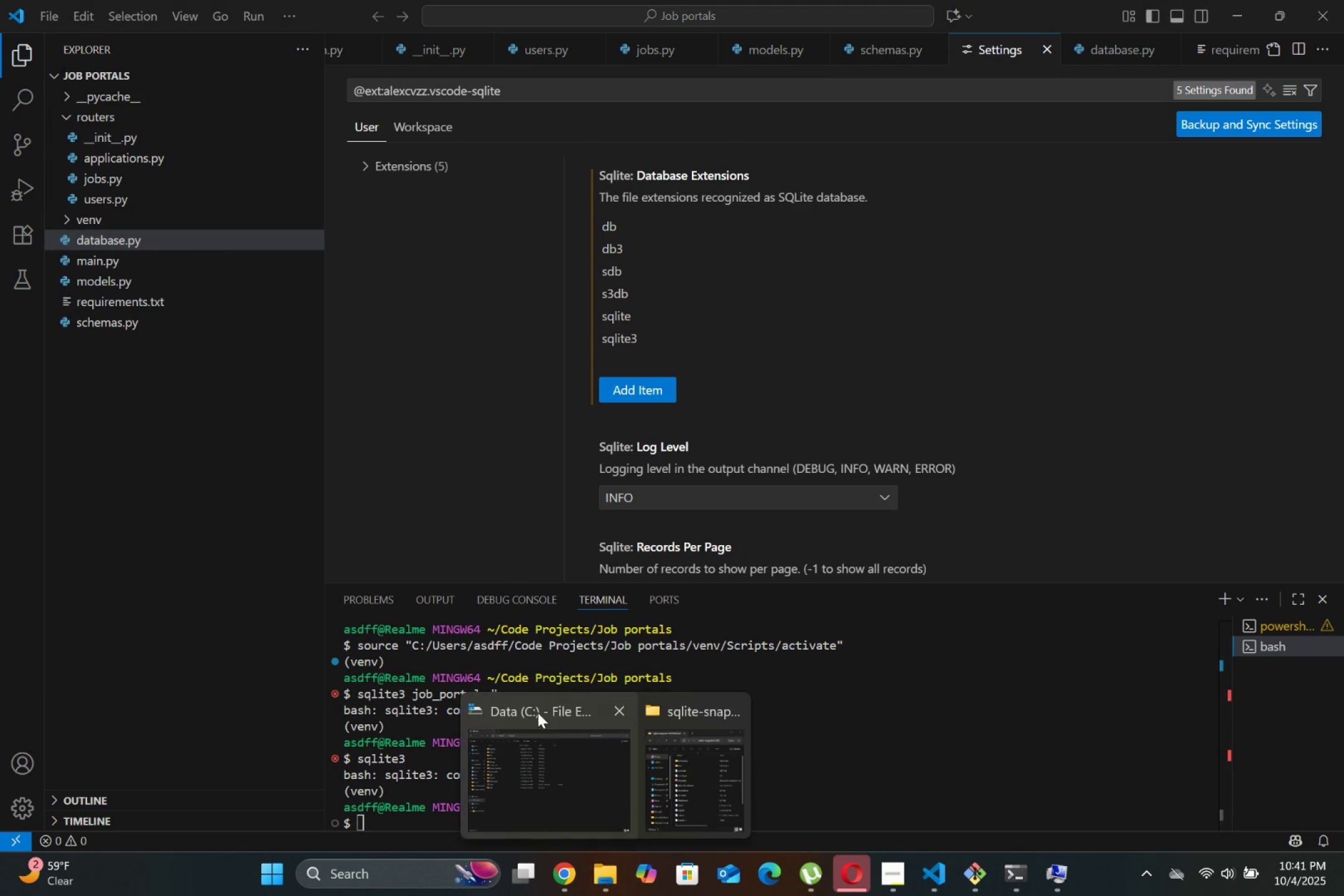 
left_click([546, 746])
 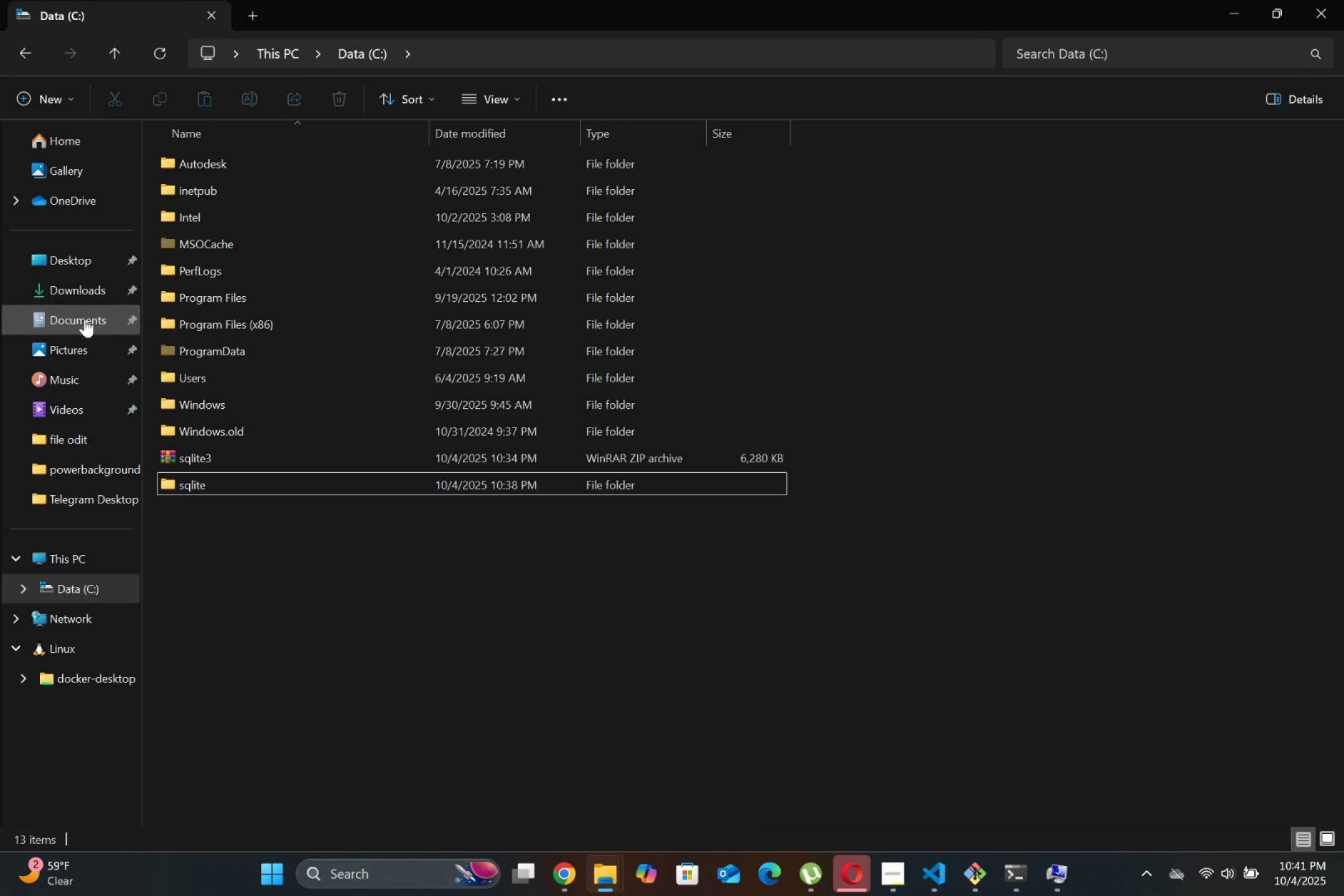 
left_click([77, 263])
 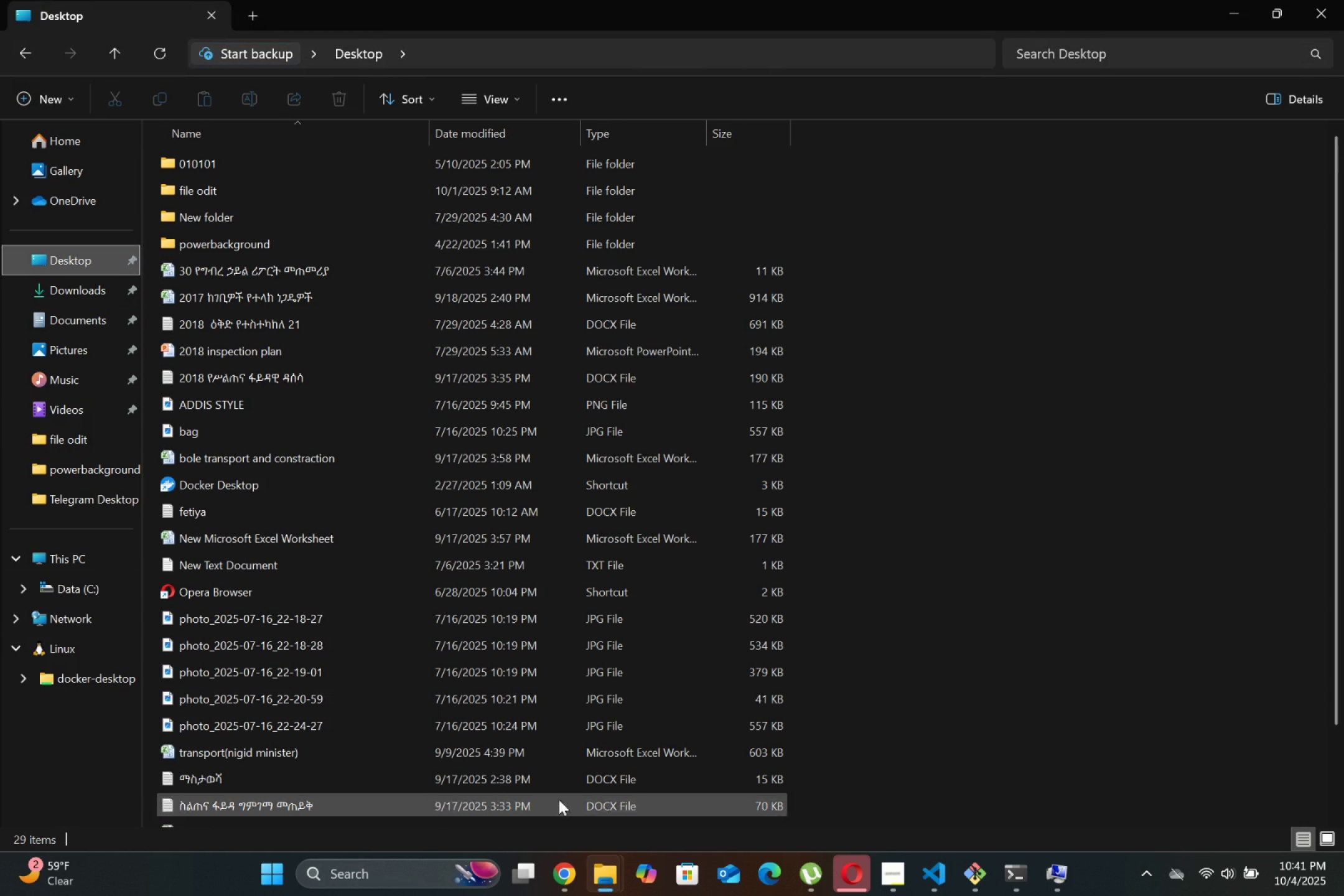 
left_click([937, 870])
 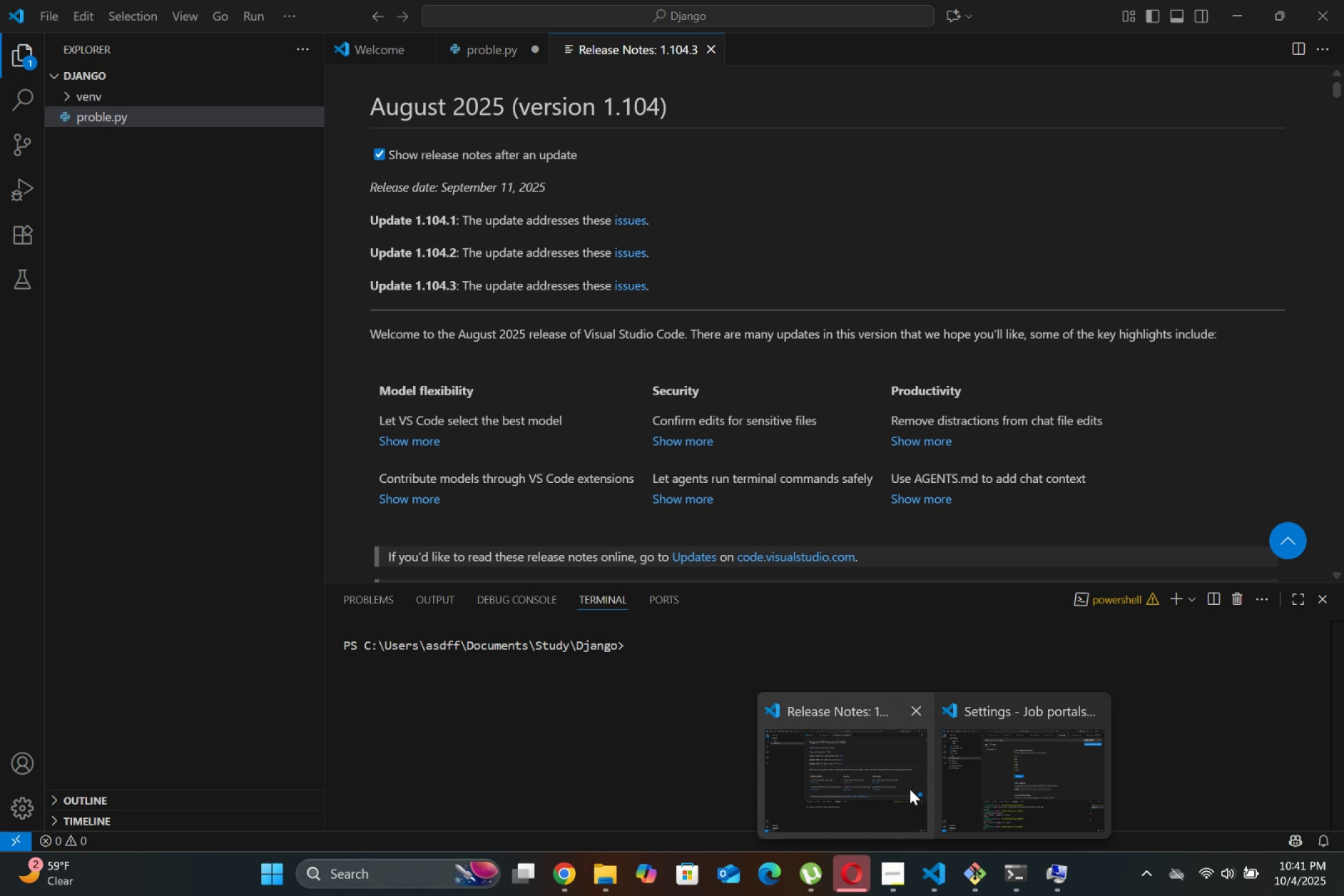 
left_click([995, 811])
 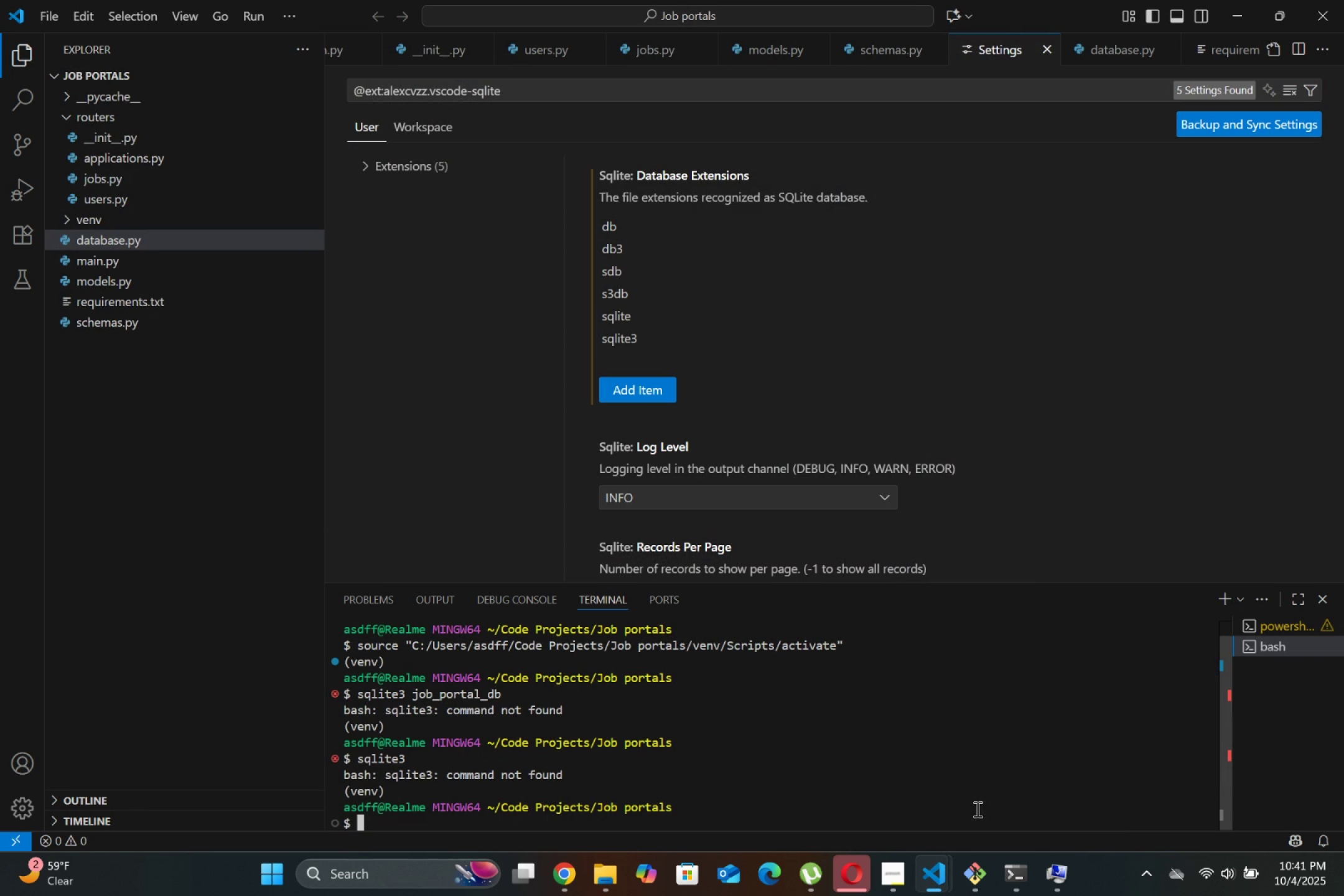 
left_click([897, 734])
 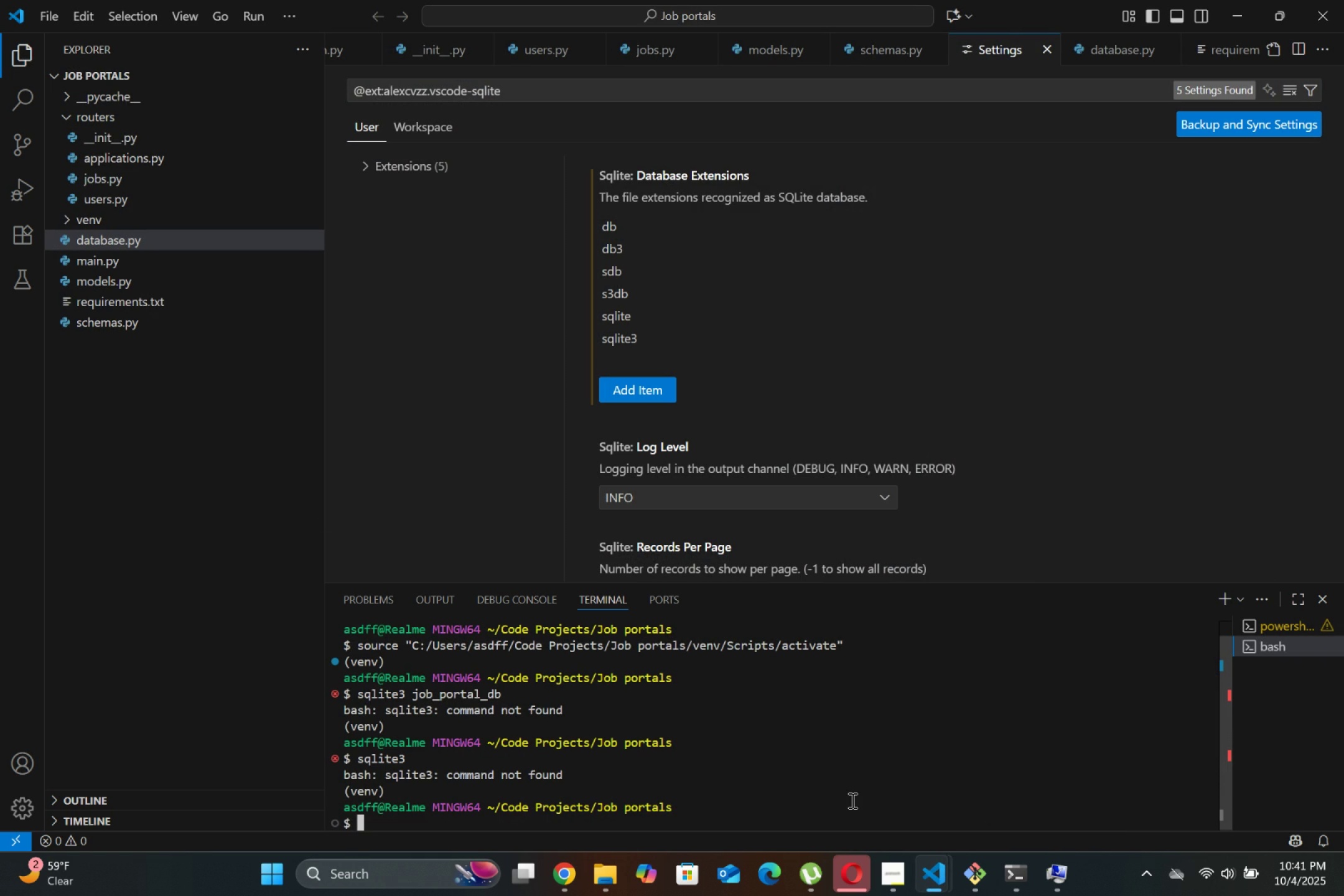 
type(pwd)
 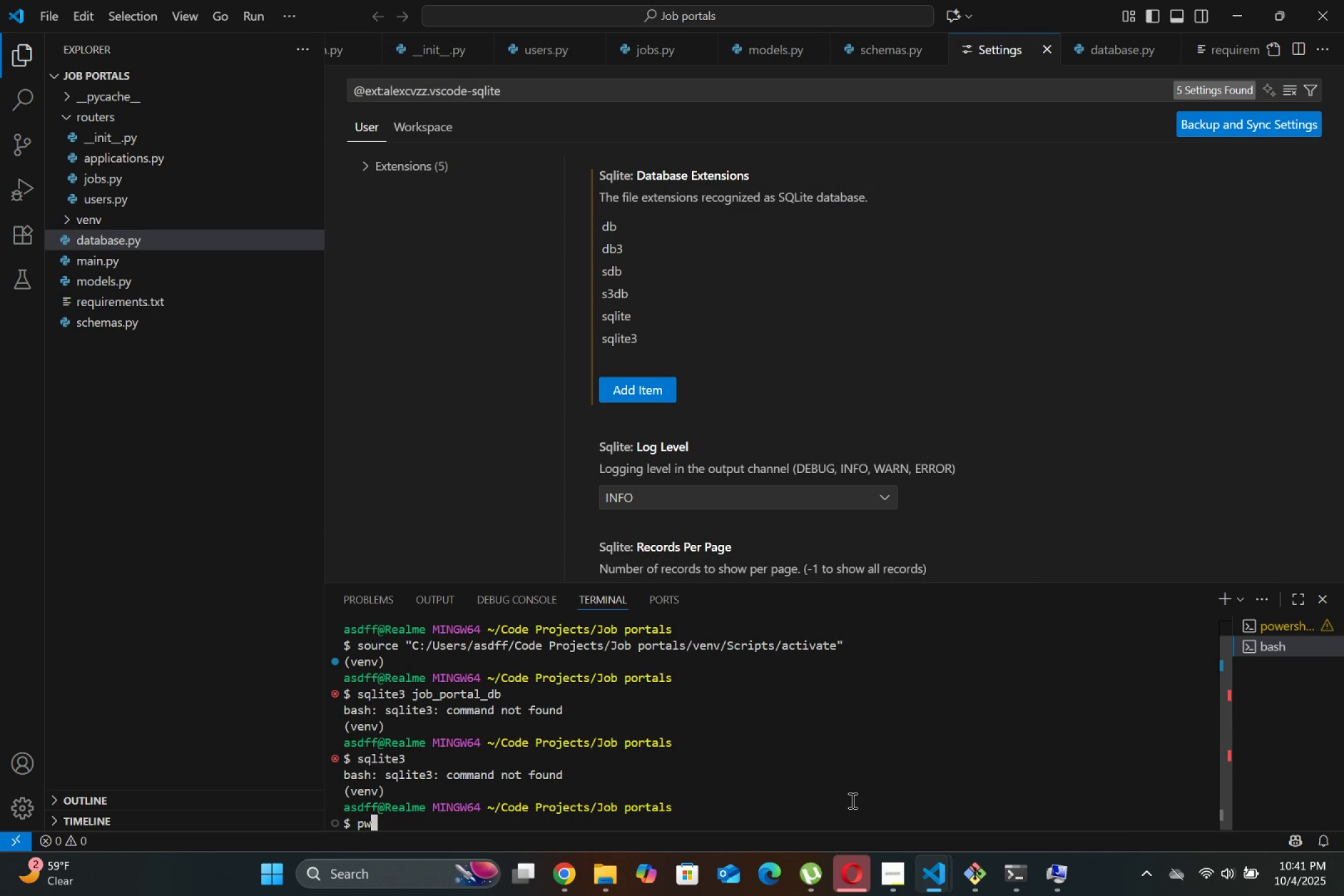 
key(Enter)